 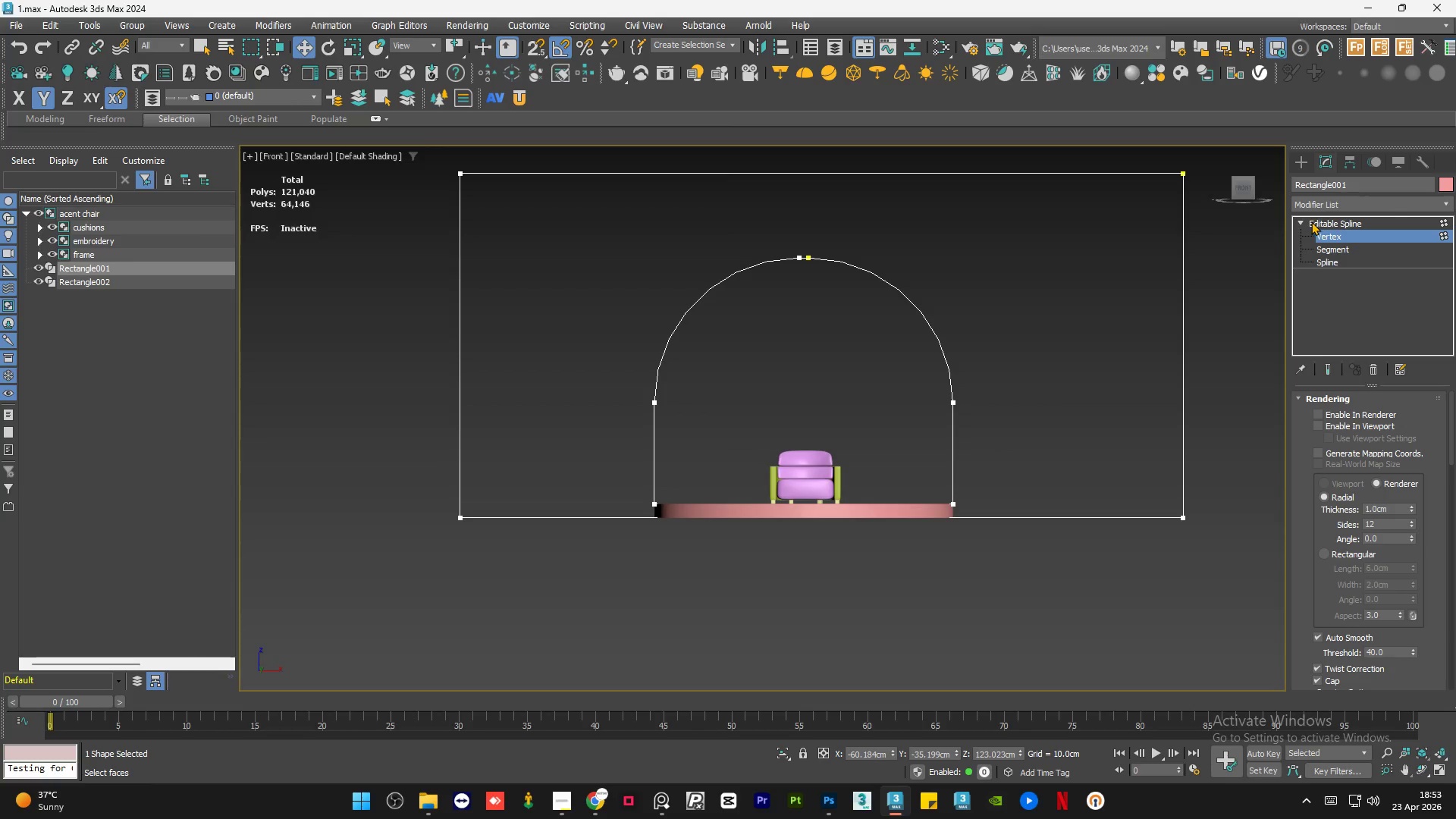 
left_click([1323, 218])
 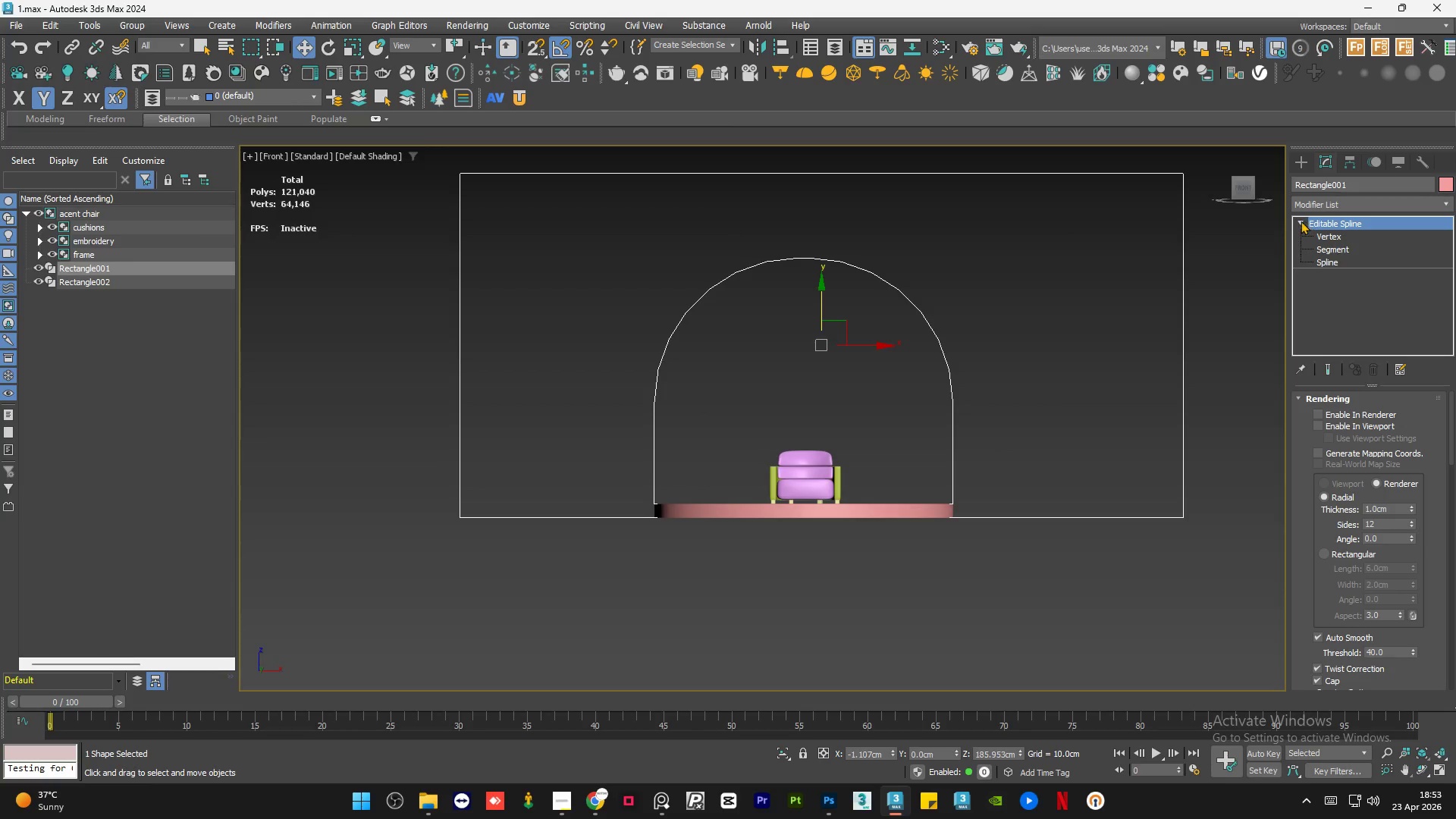 
left_click([1300, 221])
 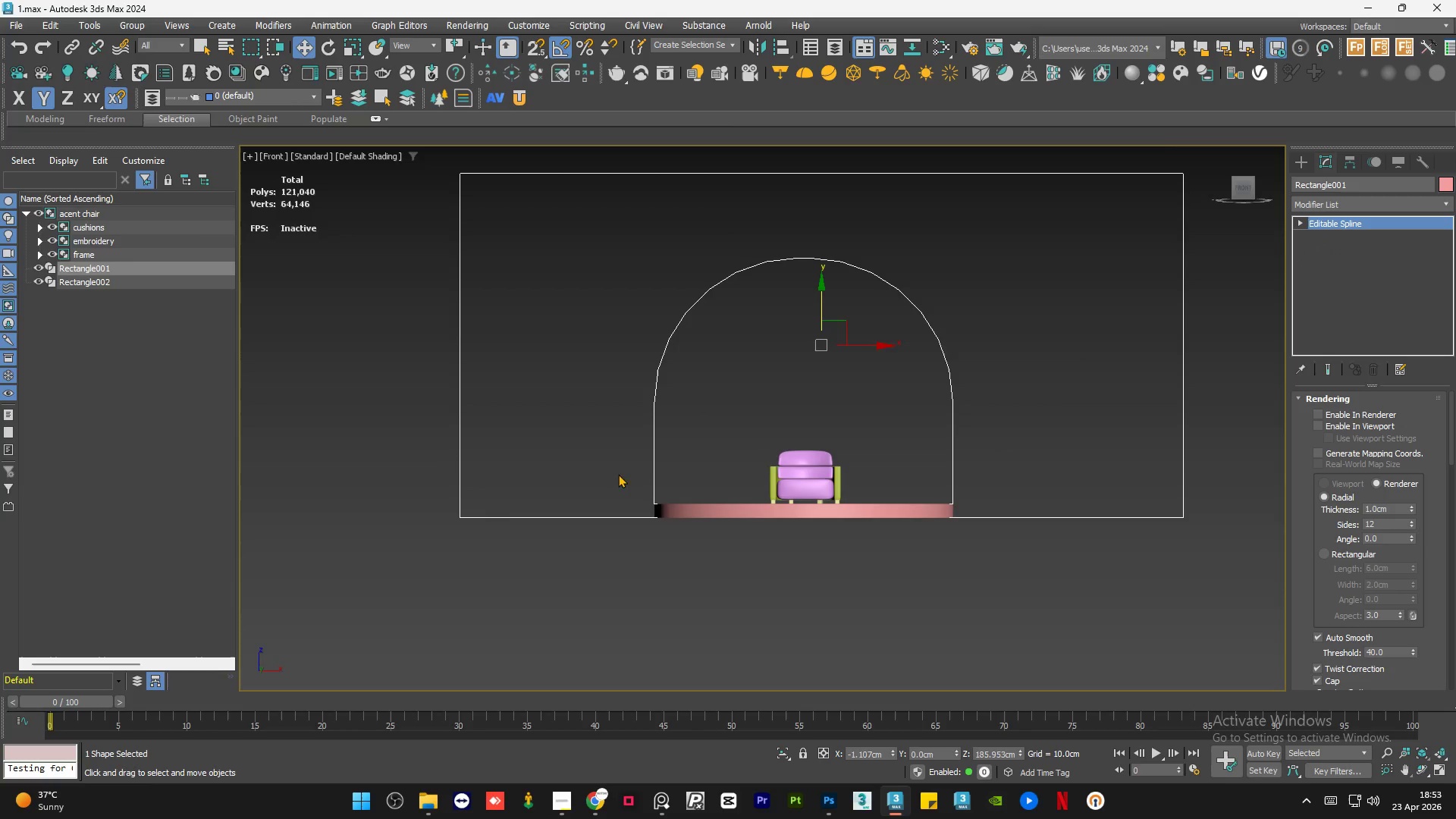 
left_click([625, 593])
 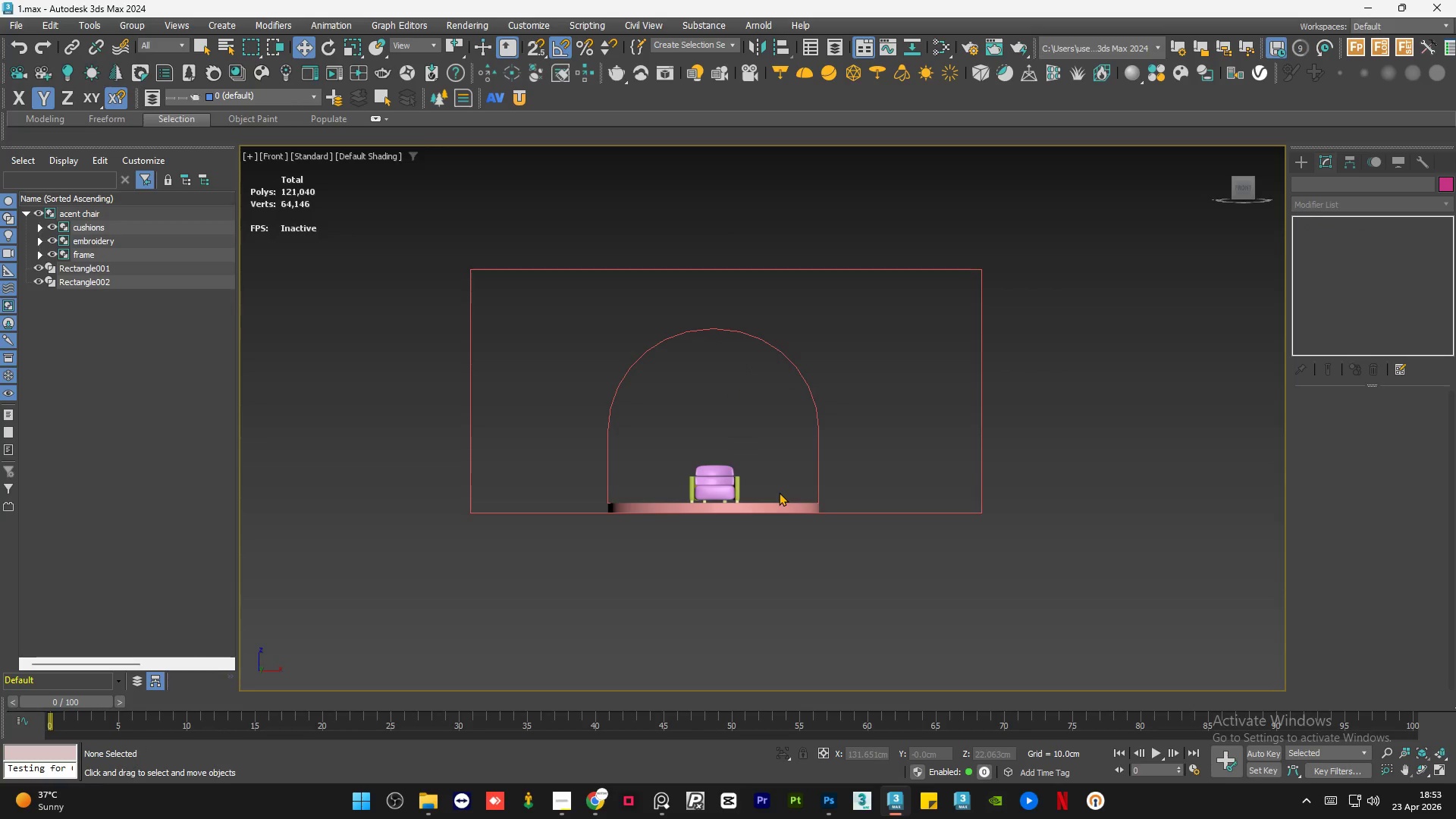 
scroll: coordinate [495, 500], scroll_direction: down, amount: 1.0
 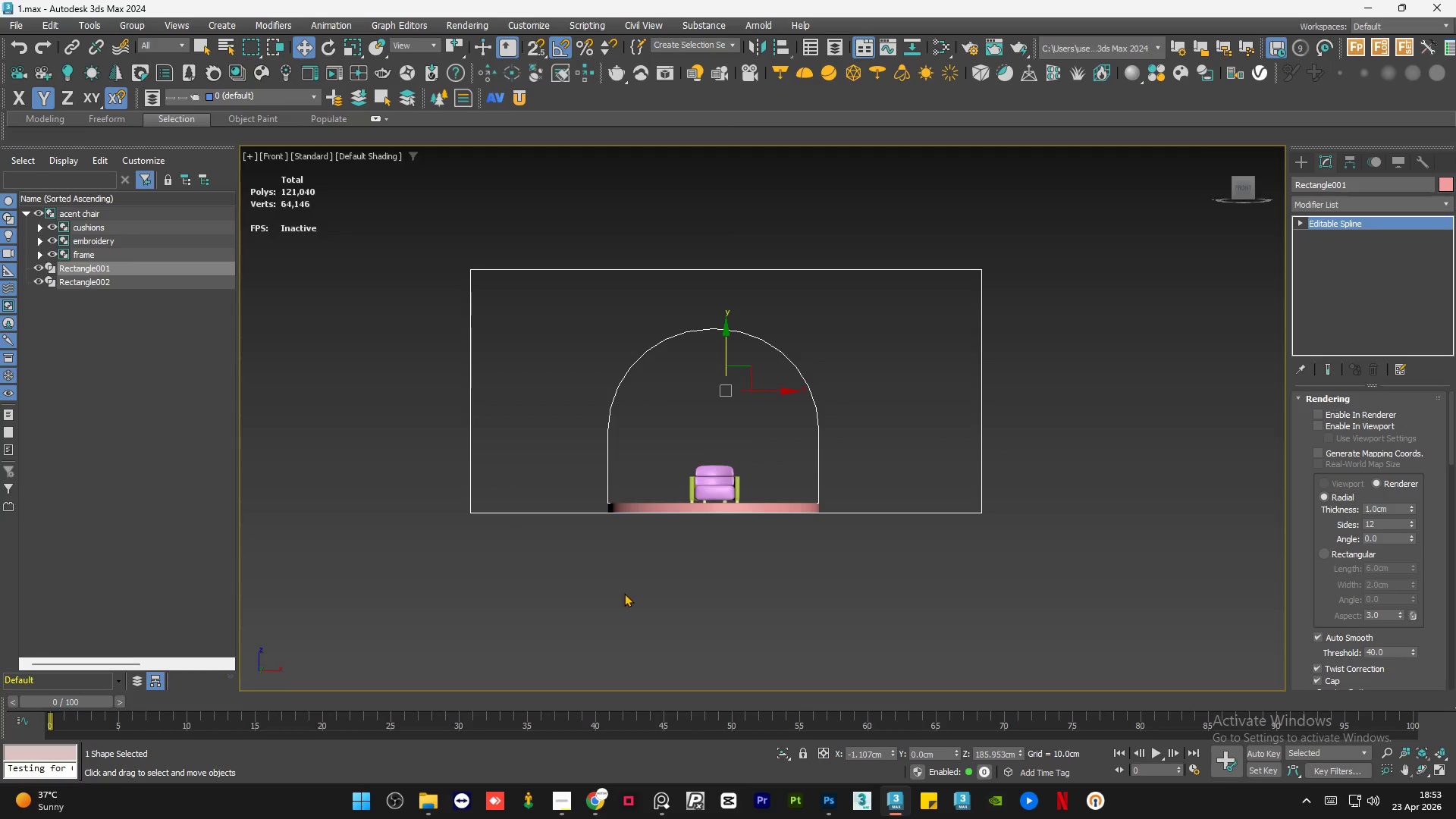 
scroll: coordinate [813, 502], scroll_direction: up, amount: 2.0
 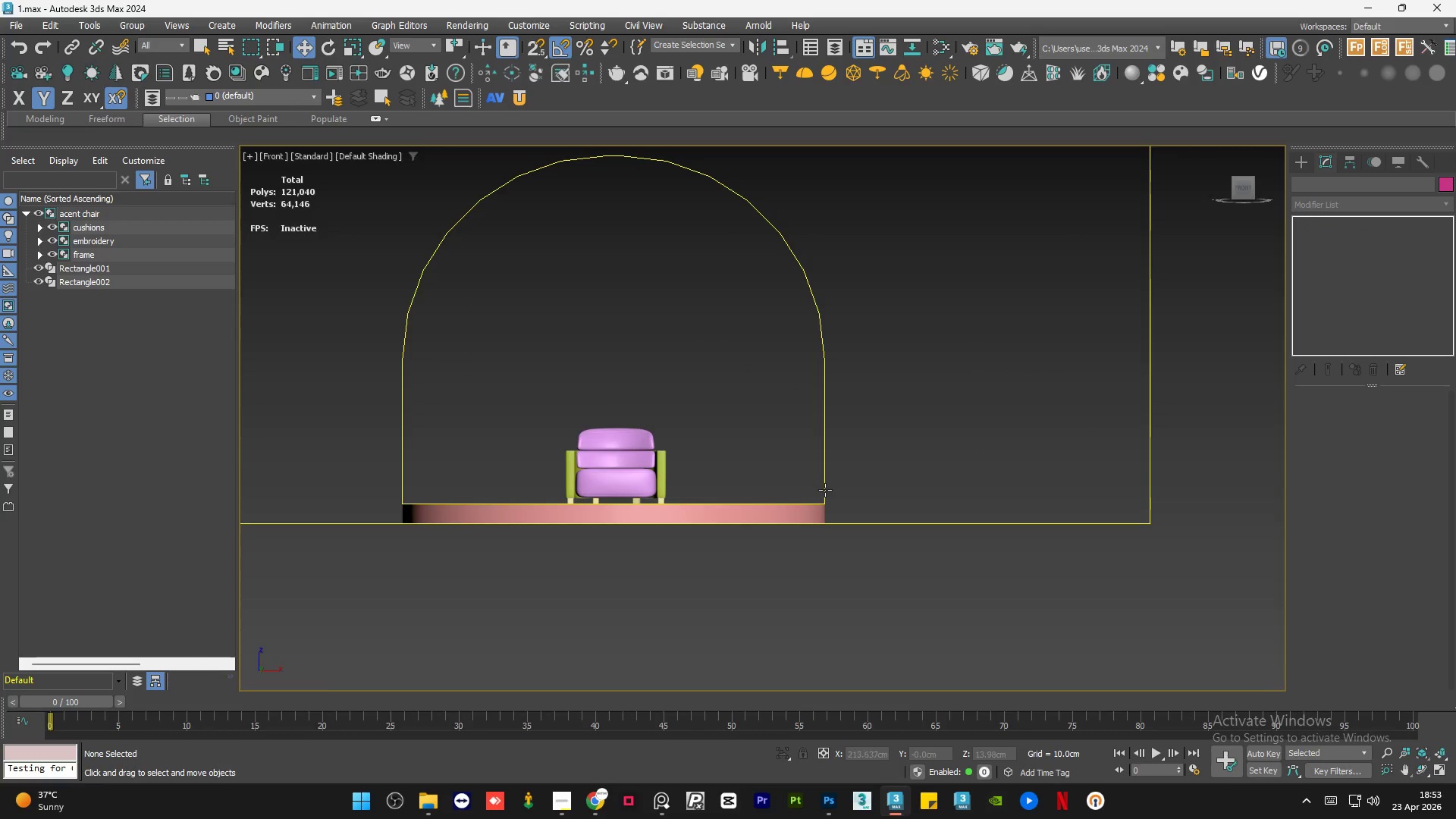 
left_click([824, 490])
 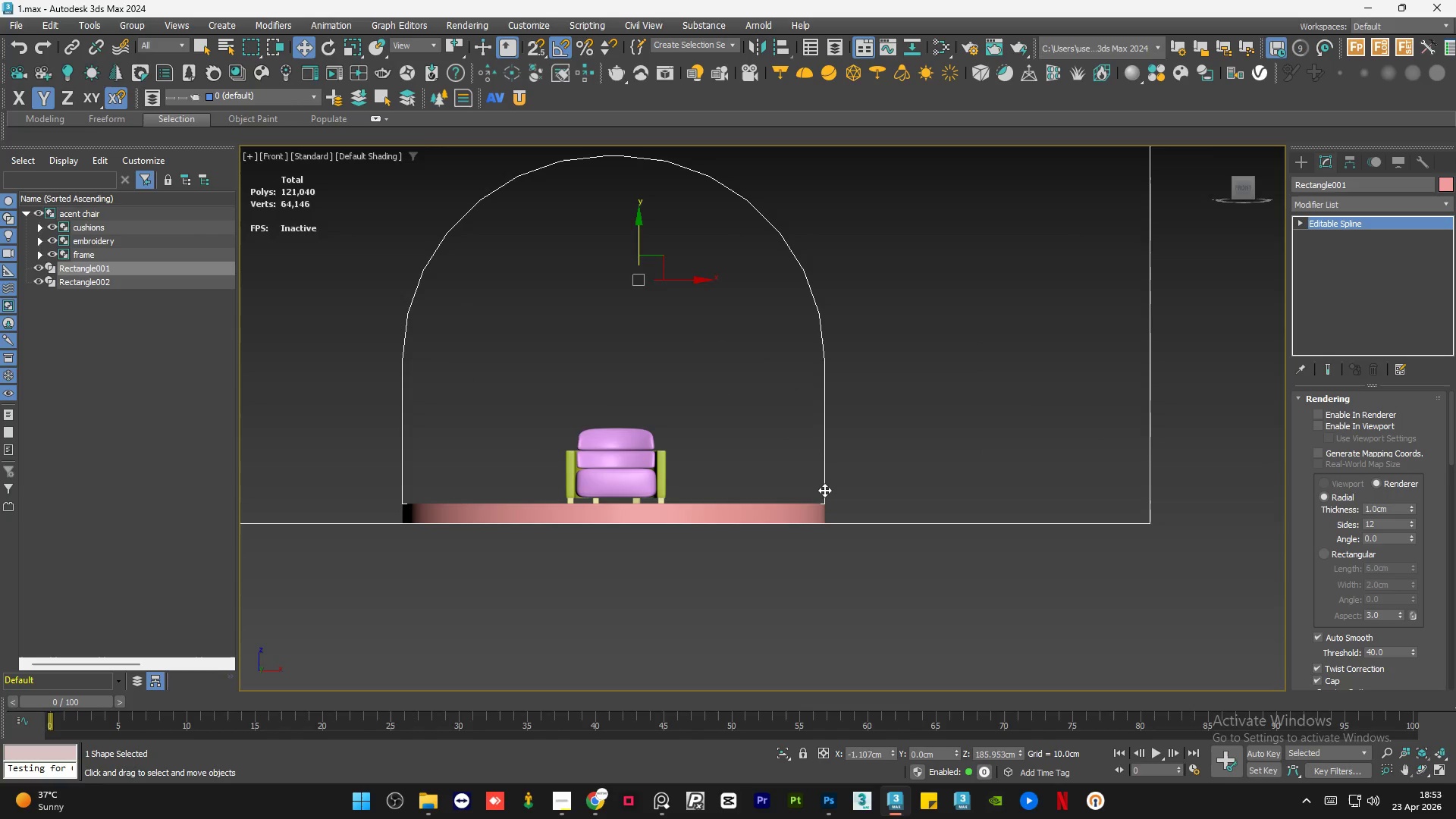 
hold_key(key=AltLeft, duration=1.05)
 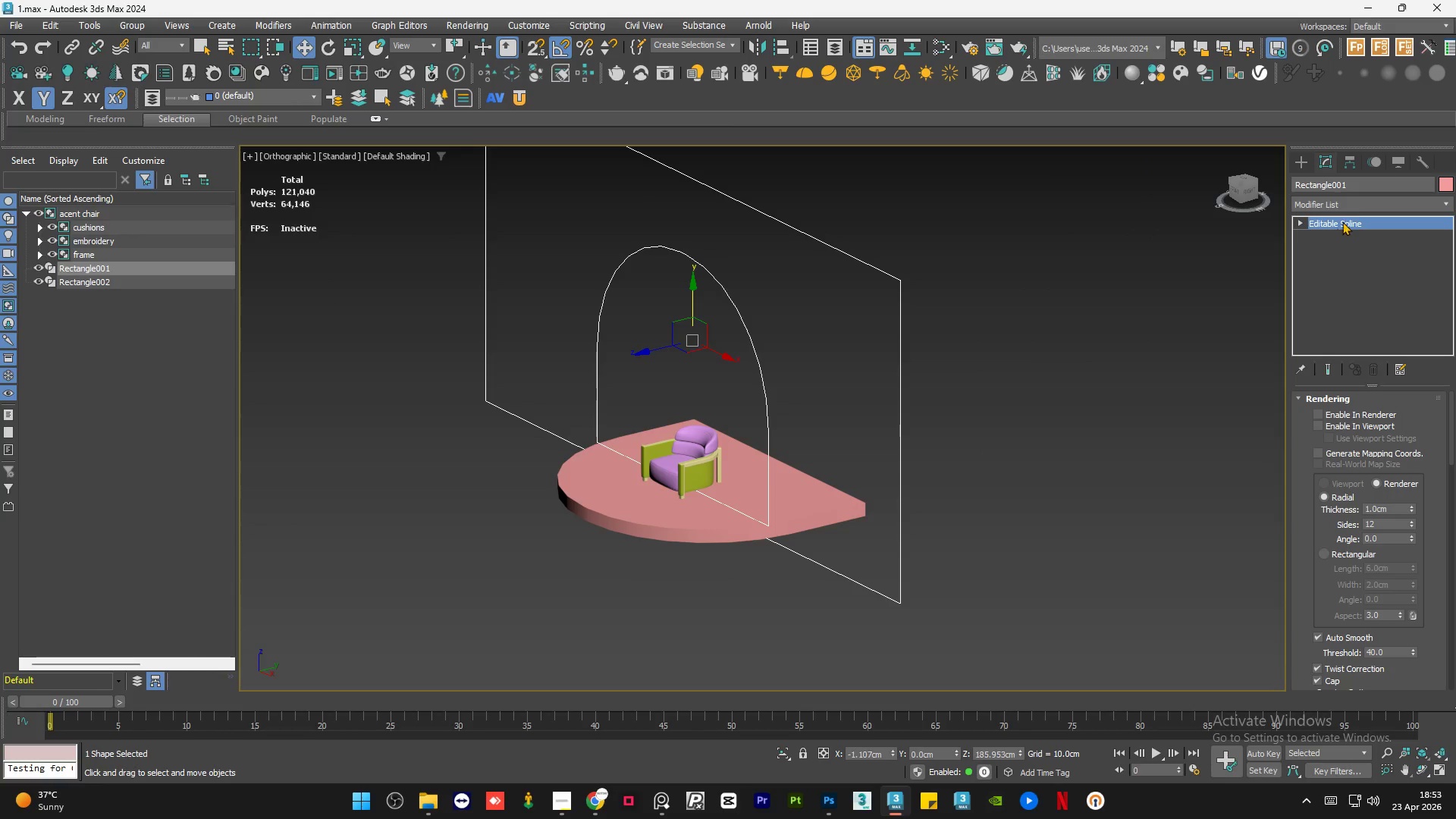 
scroll: coordinate [824, 487], scroll_direction: down, amount: 1.0
 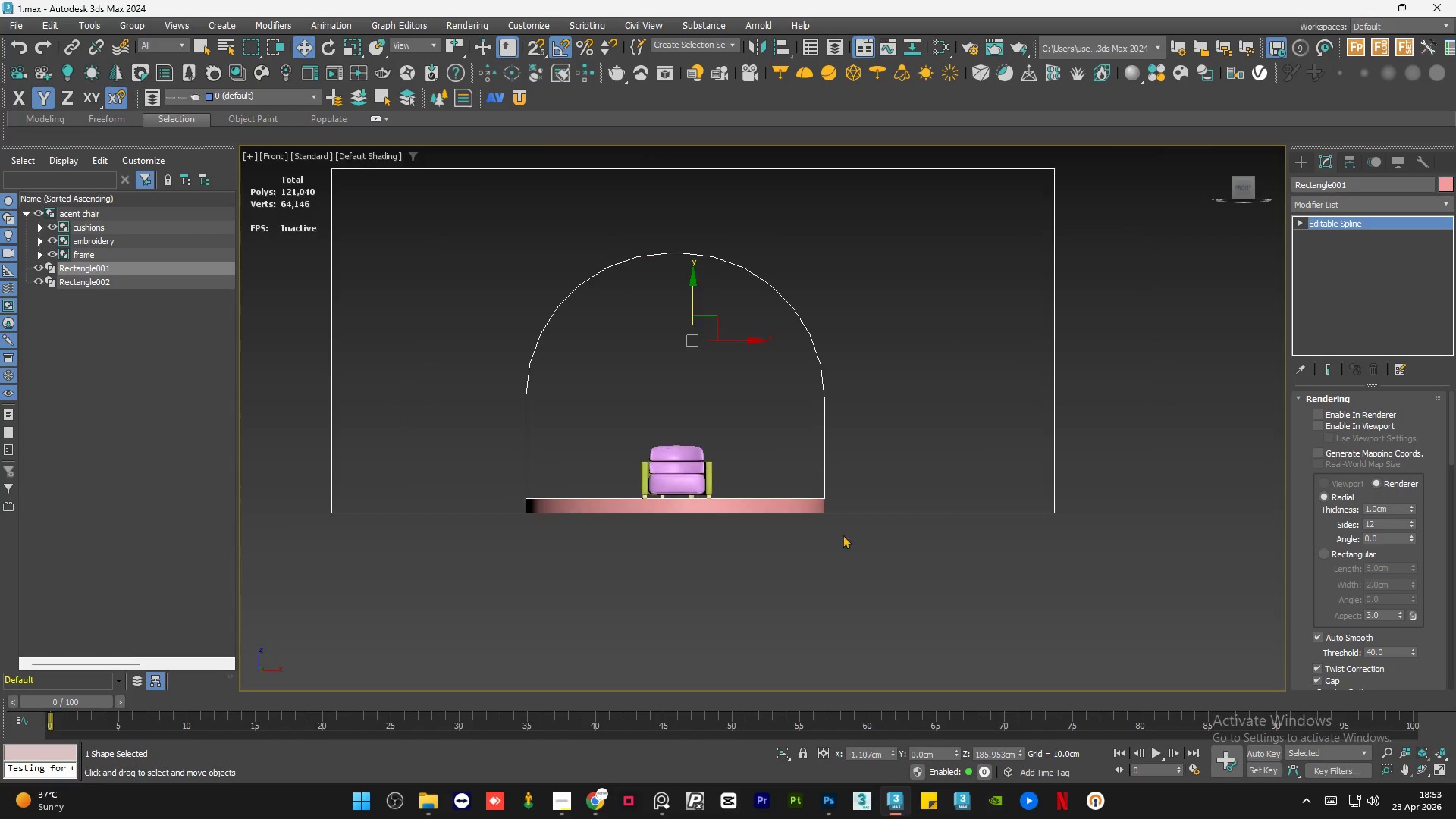 
left_click([1356, 203])
 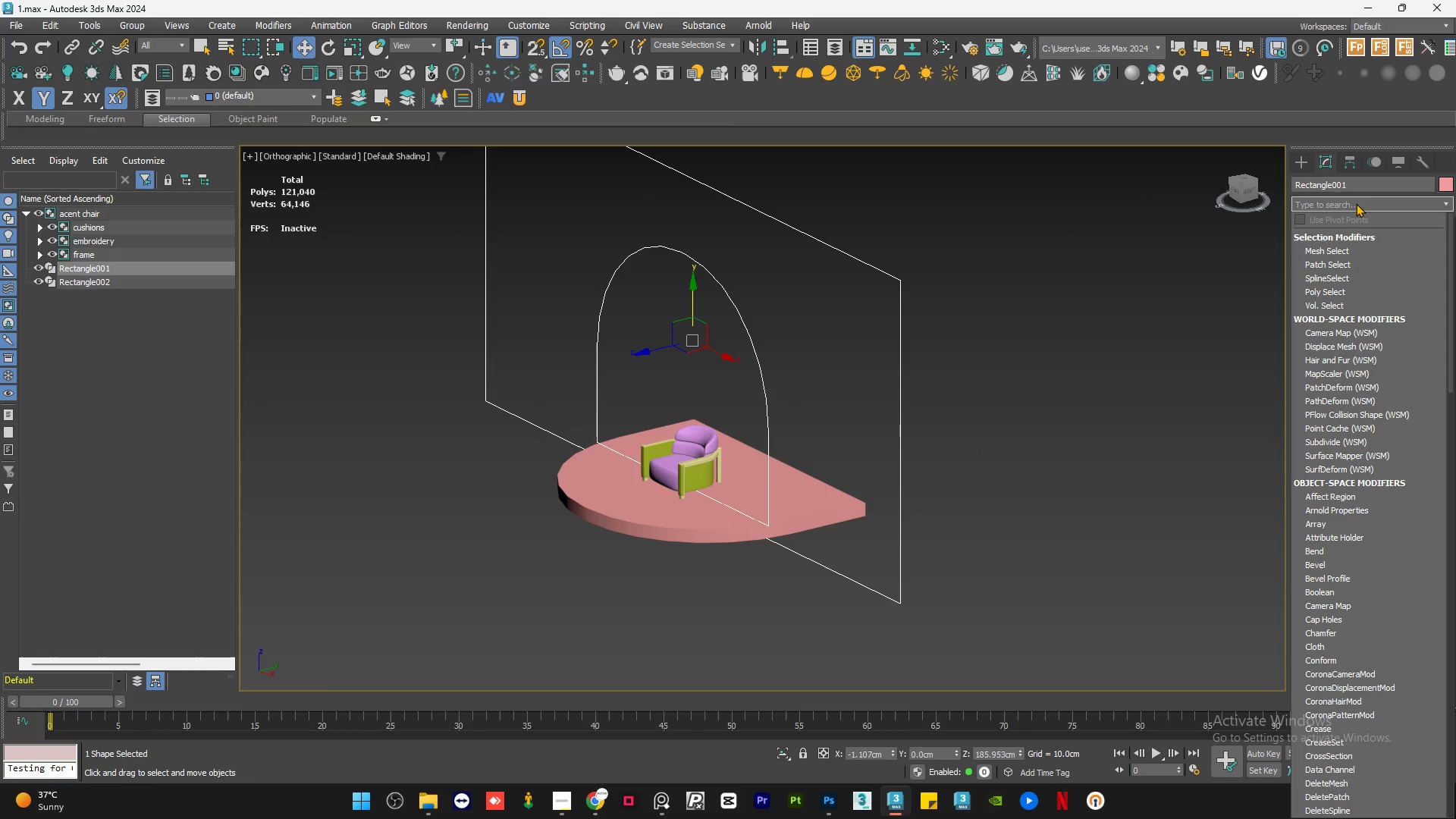 
type(ed)
 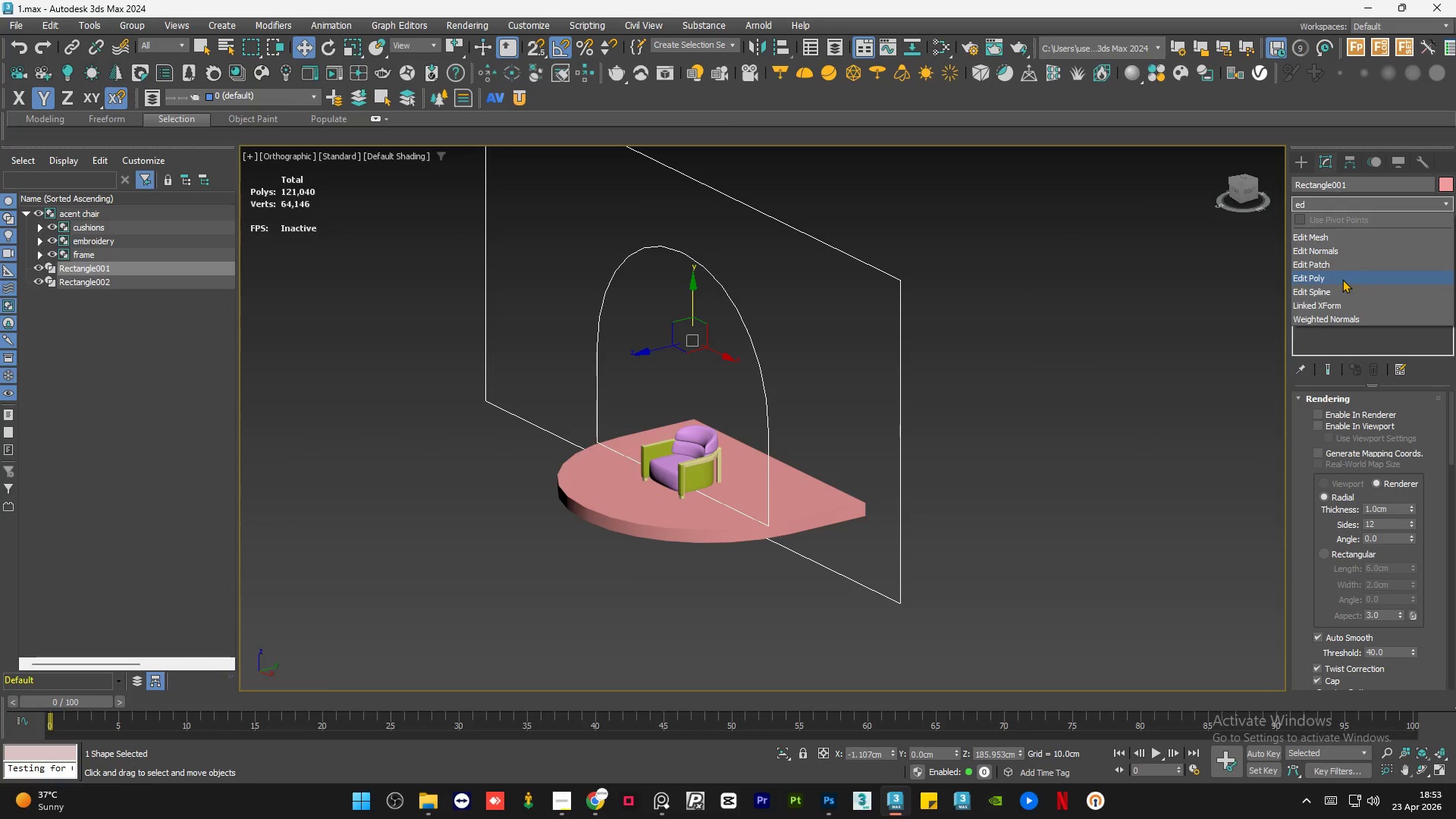 
left_click([1341, 279])
 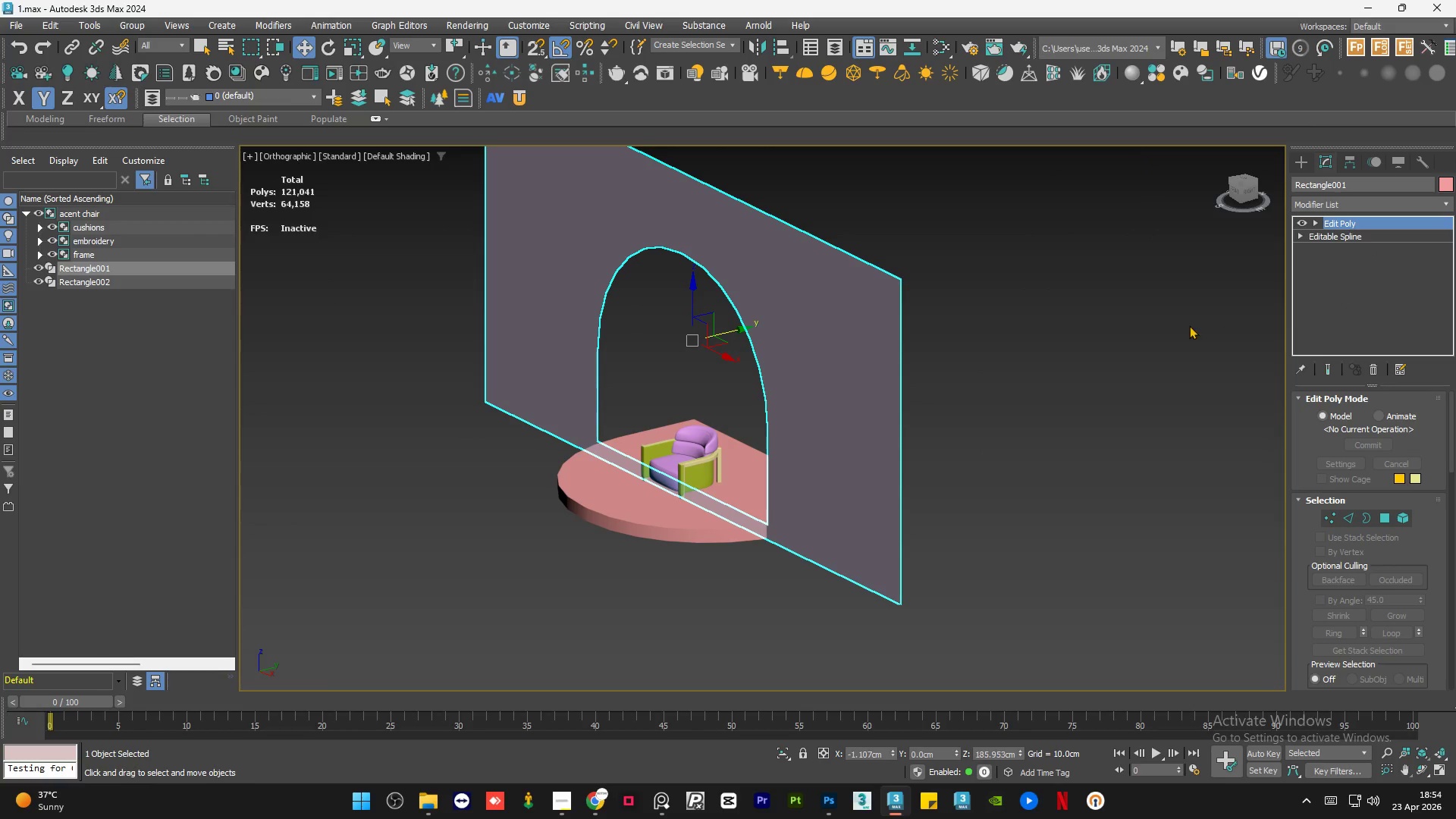 
right_click([1375, 225])
 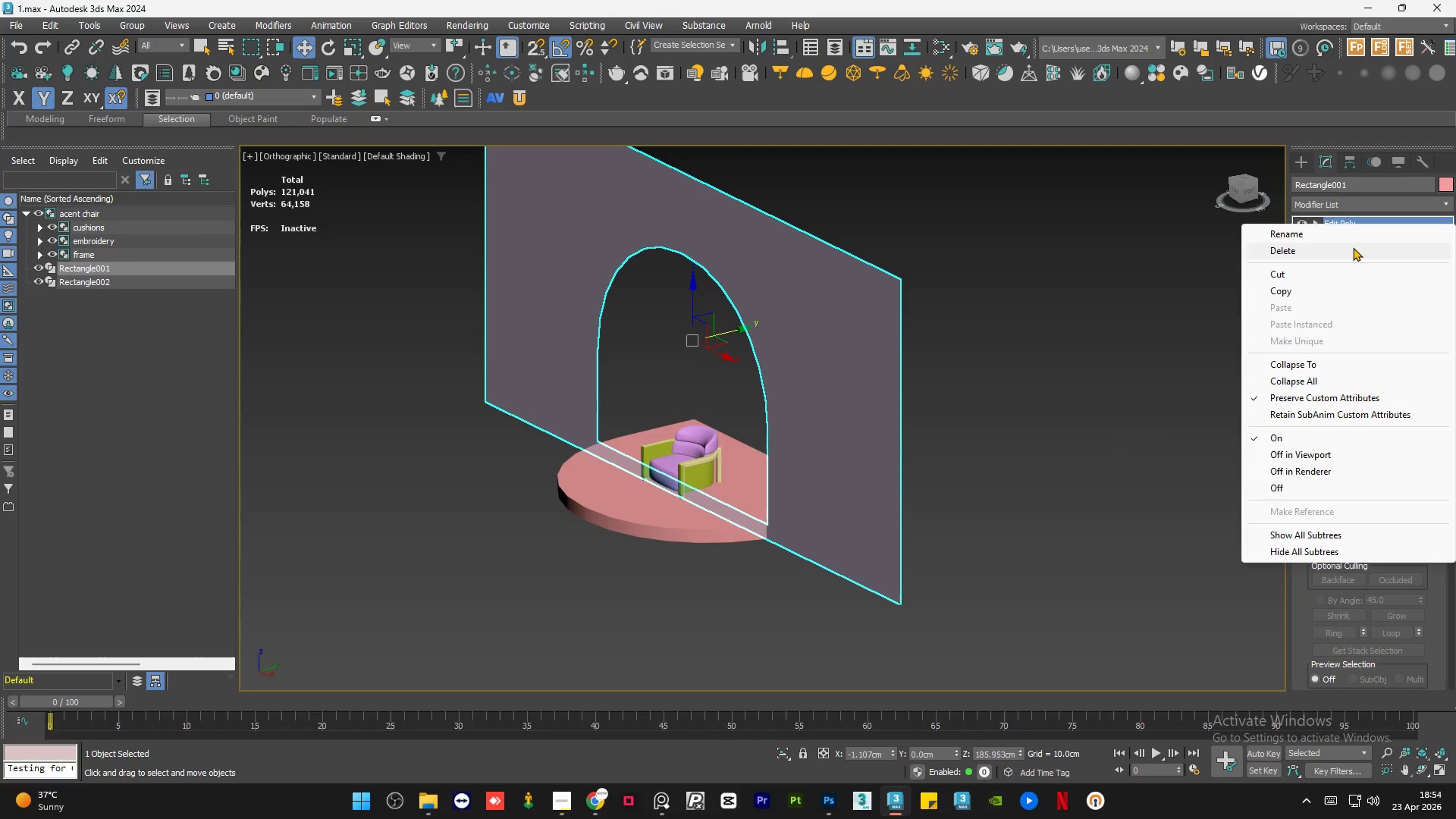 
left_click([1350, 248])